 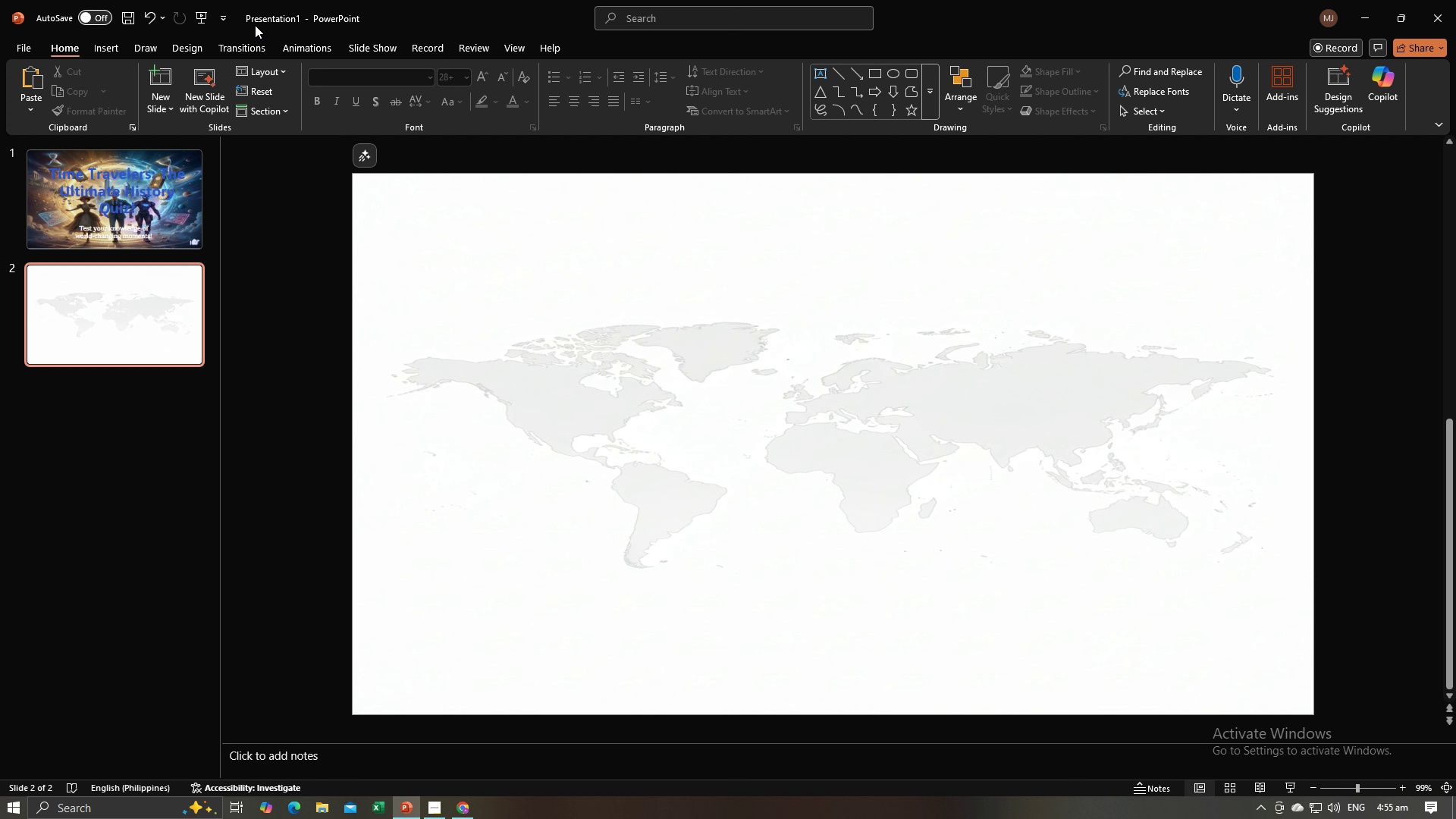 
left_click([124, 41])
 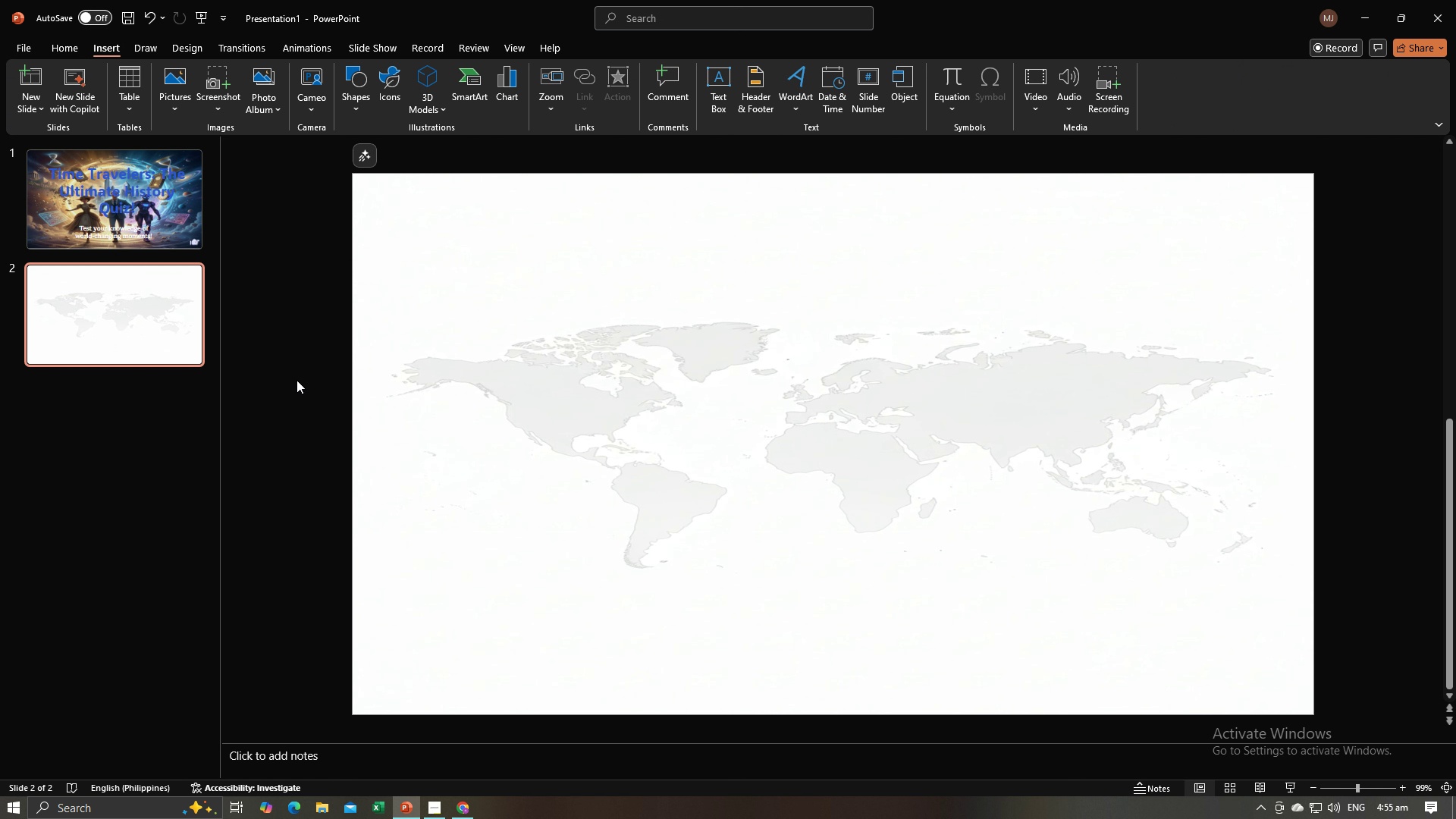 
left_click([291, 381])
 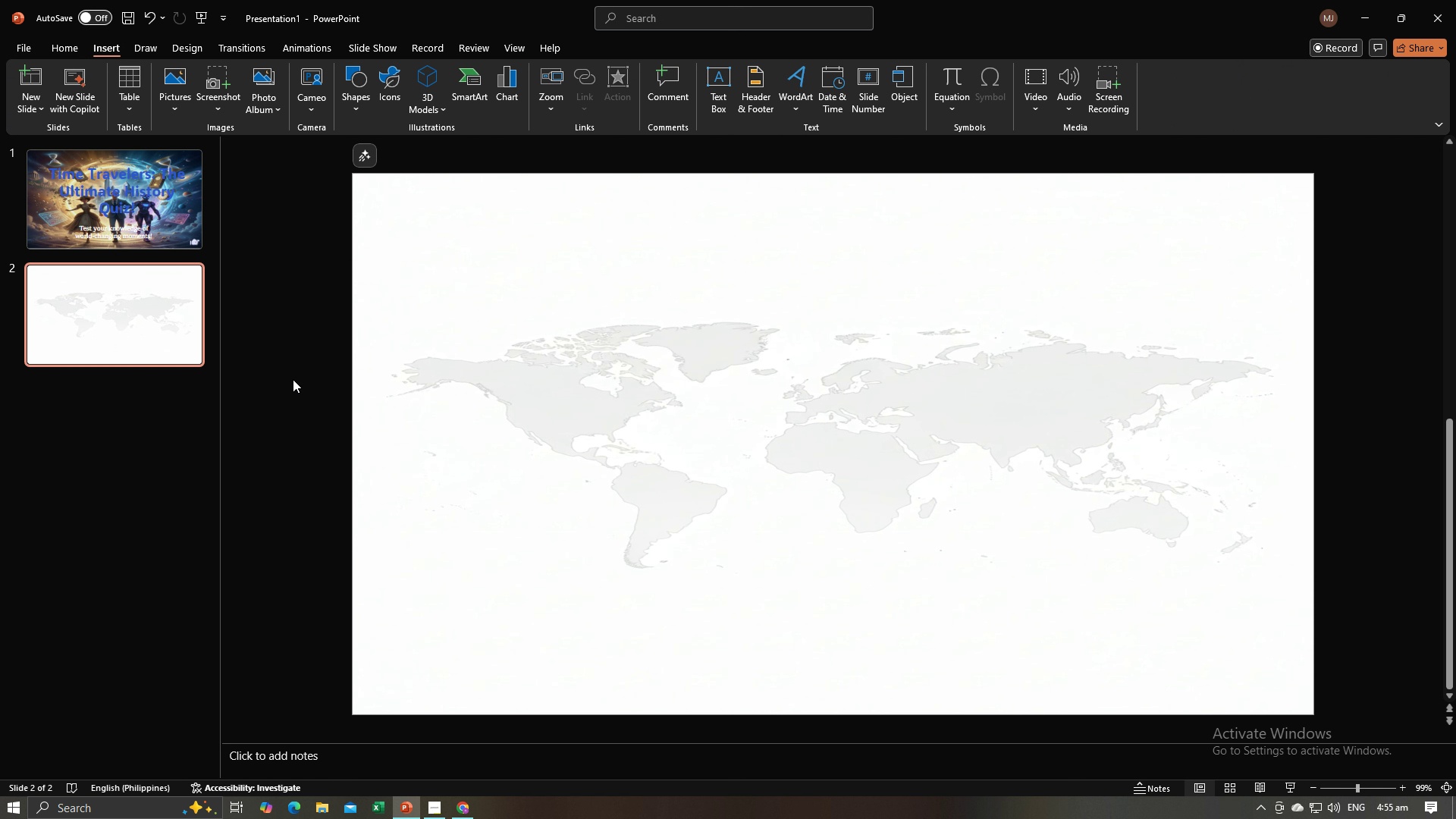 
key(Control+V)
 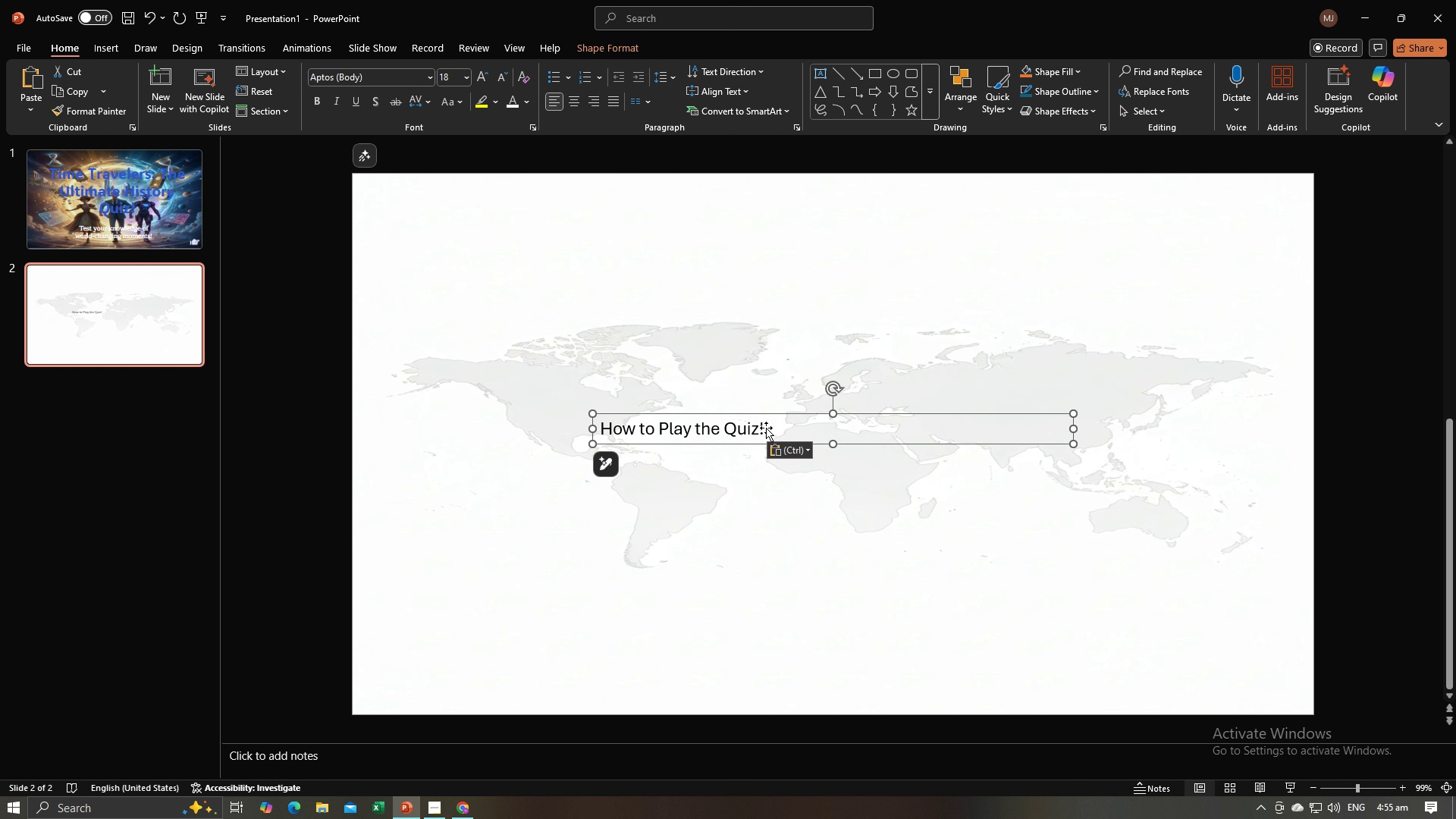 
left_click([766, 426])
 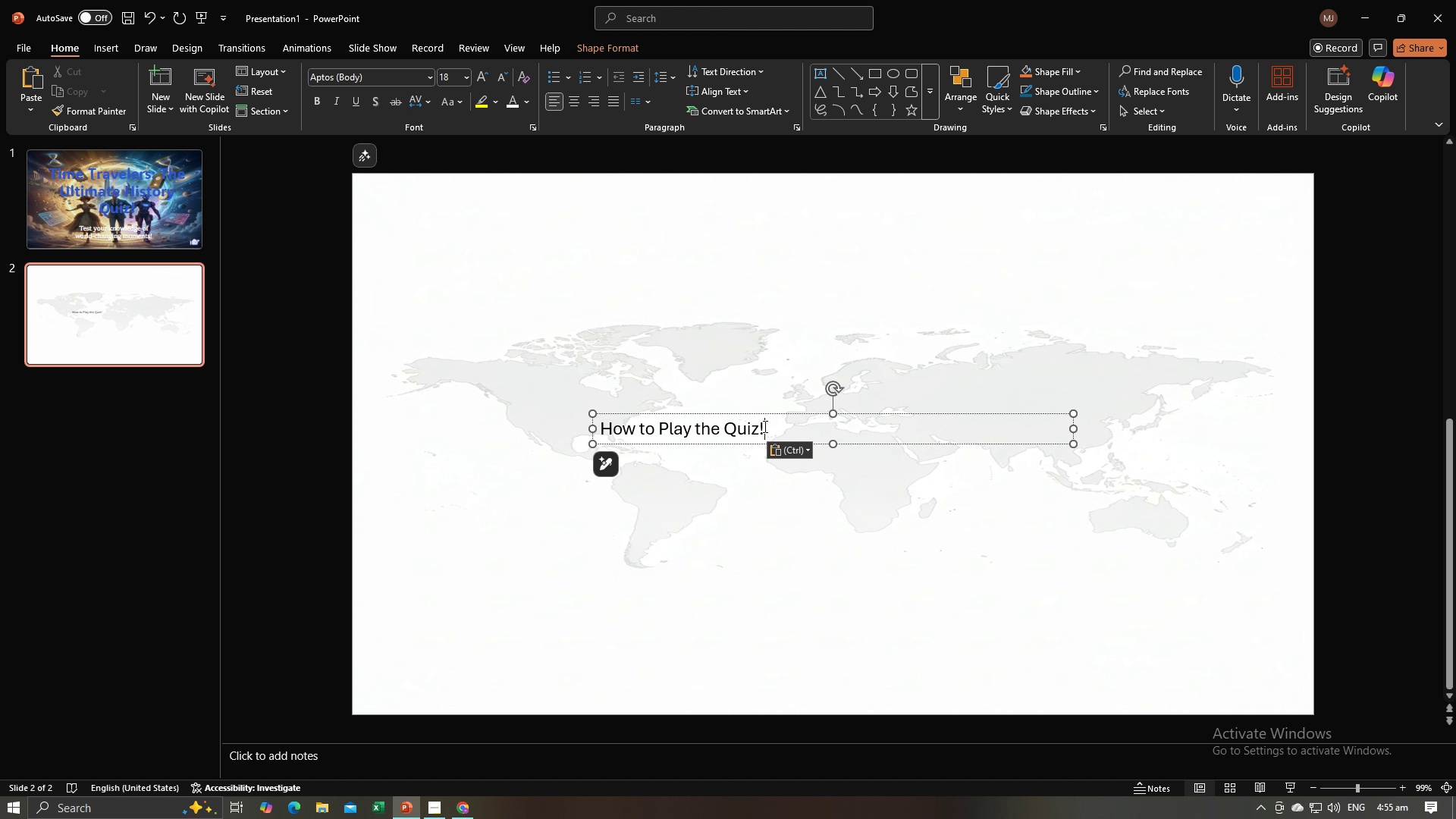 
left_click([764, 426])
 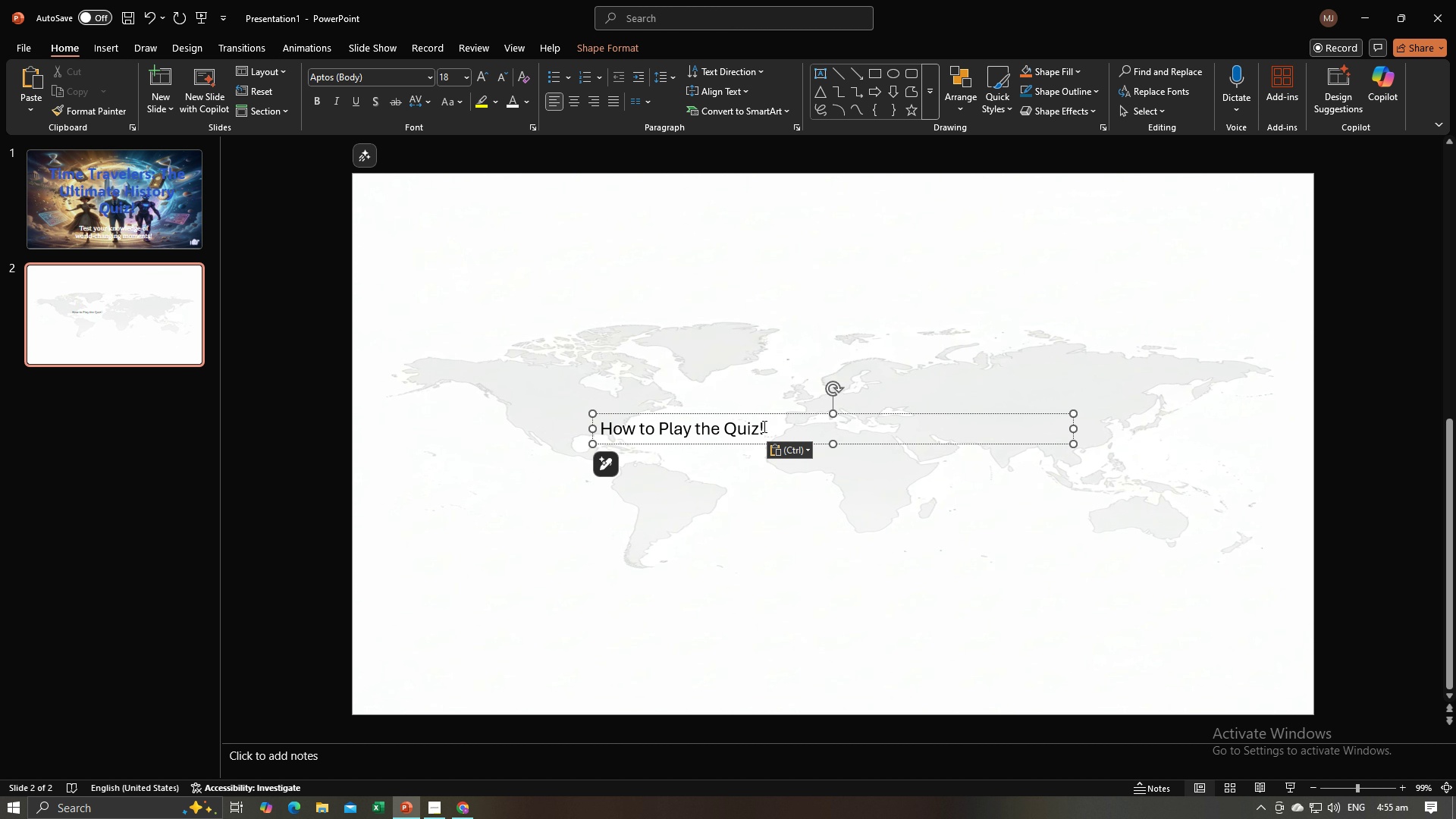 
key(Control+A)
 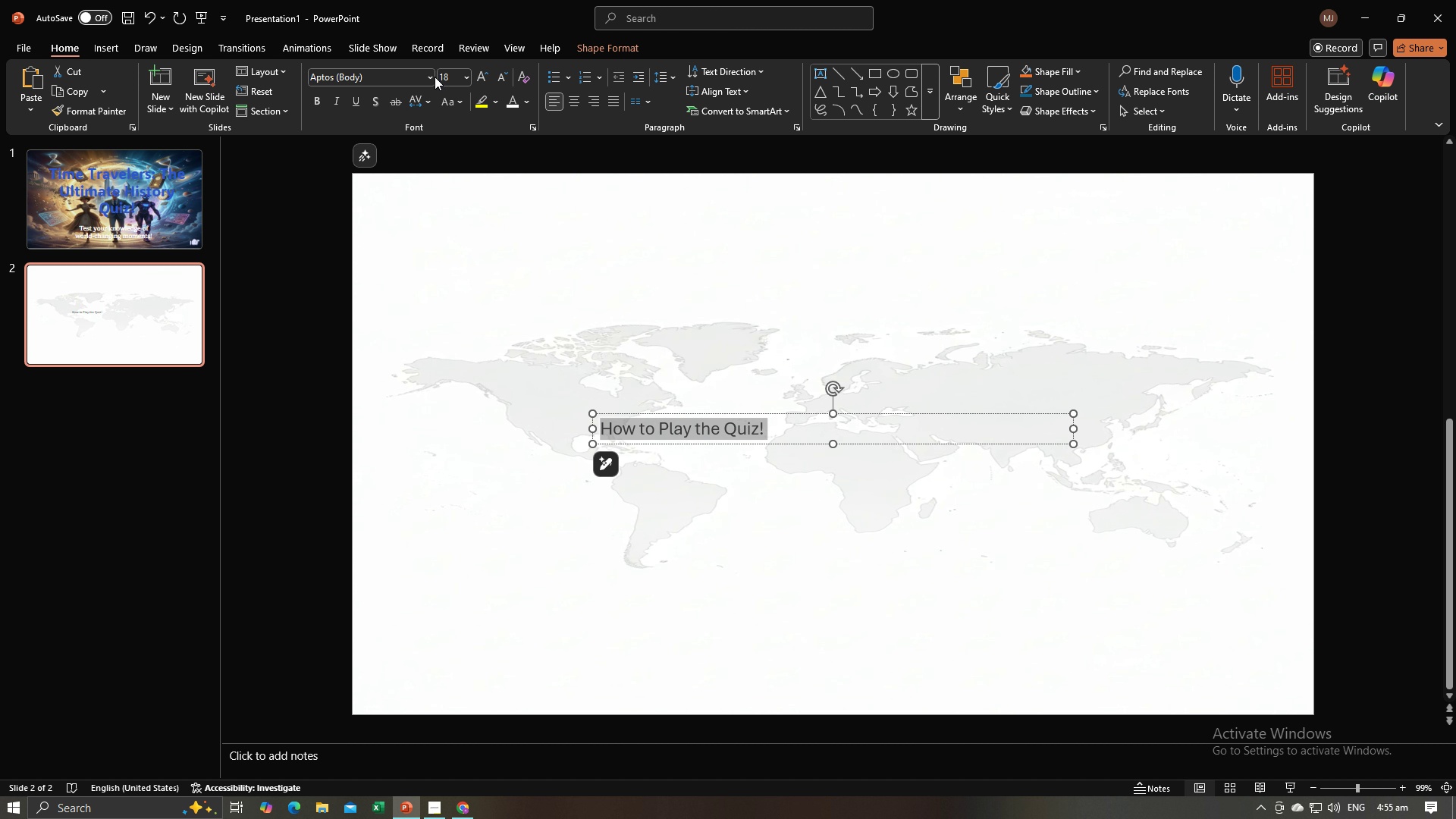 
left_click([433, 76])
 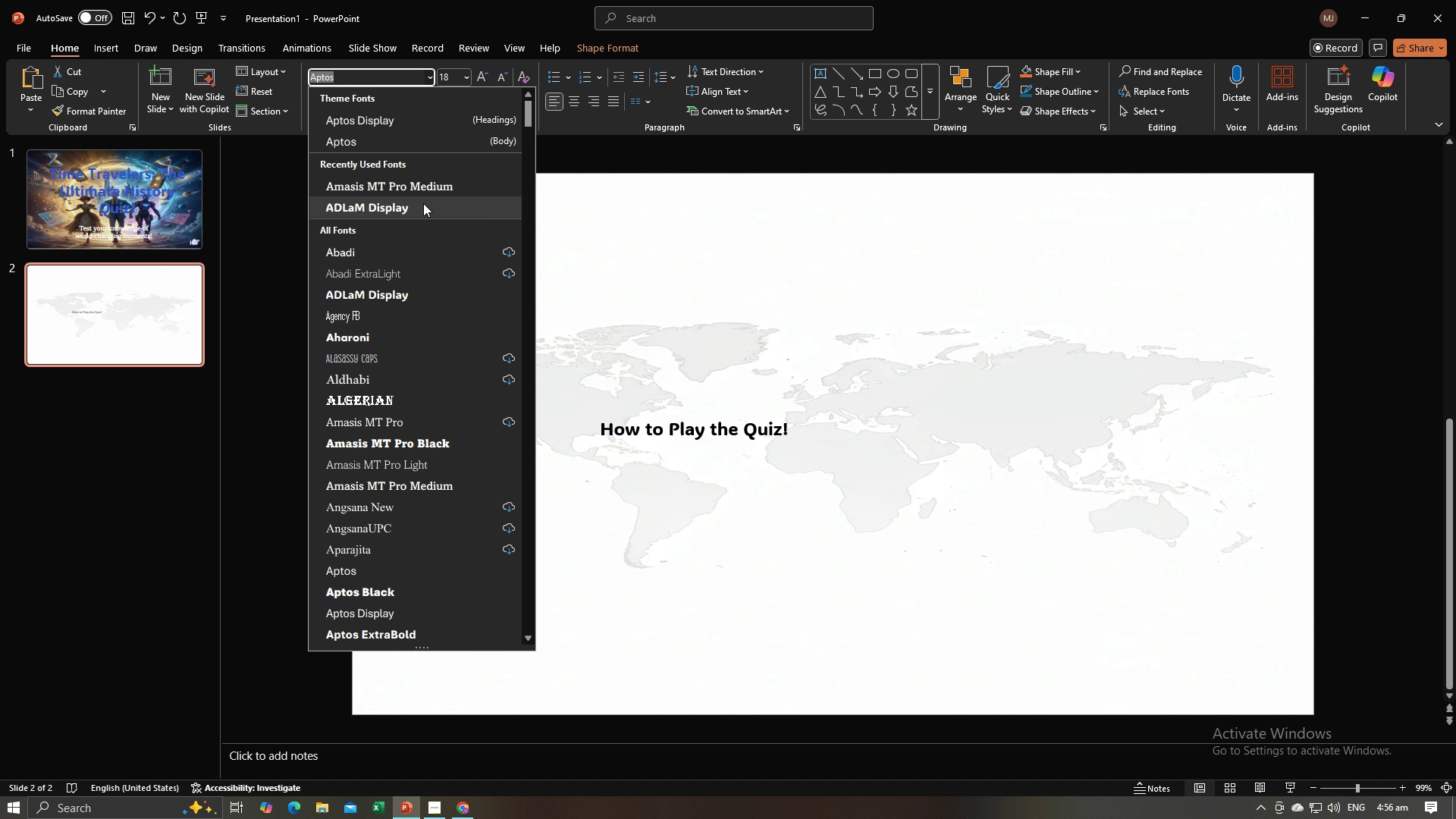 
left_click([423, 203])
 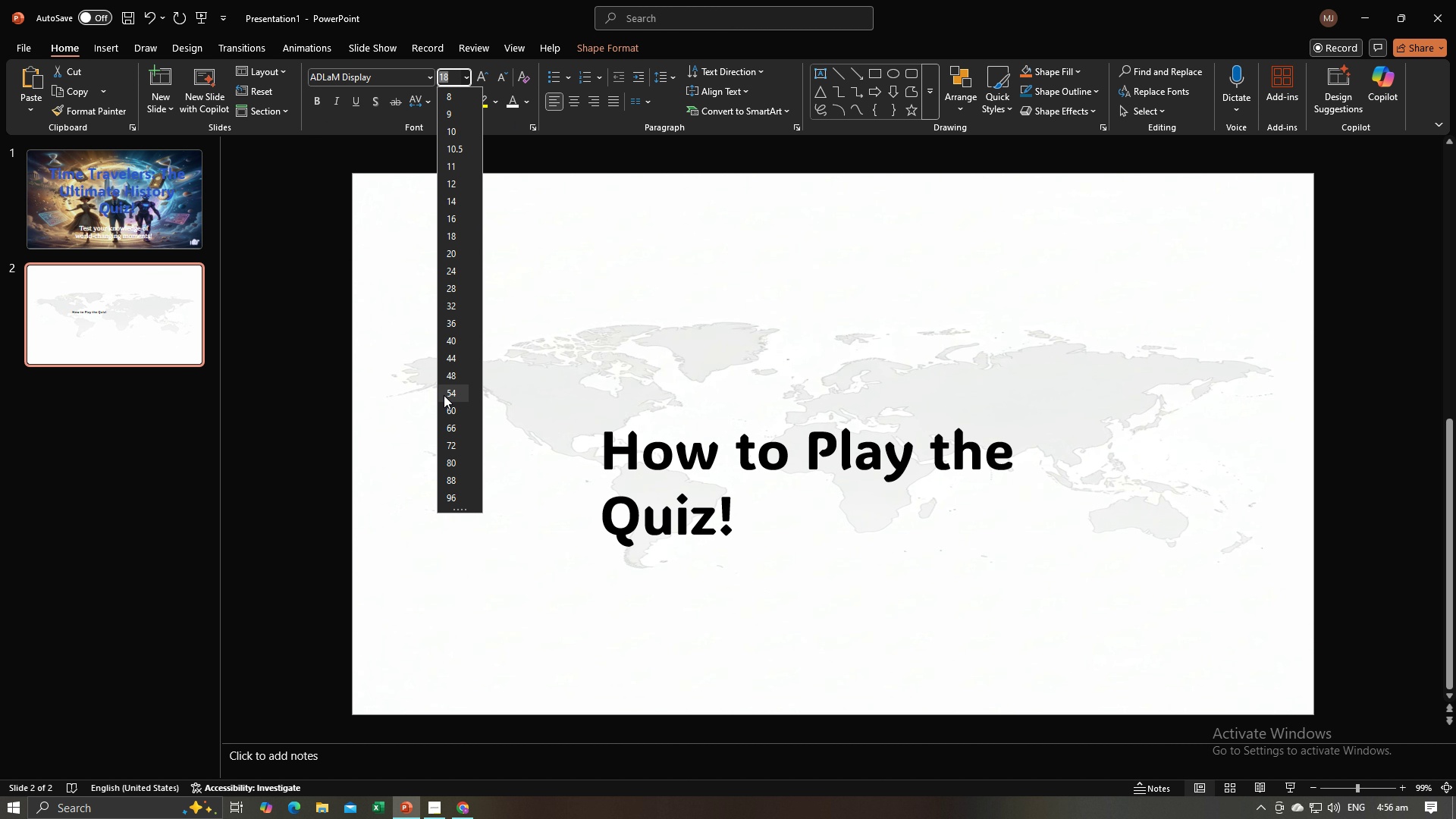 
wait(5.33)
 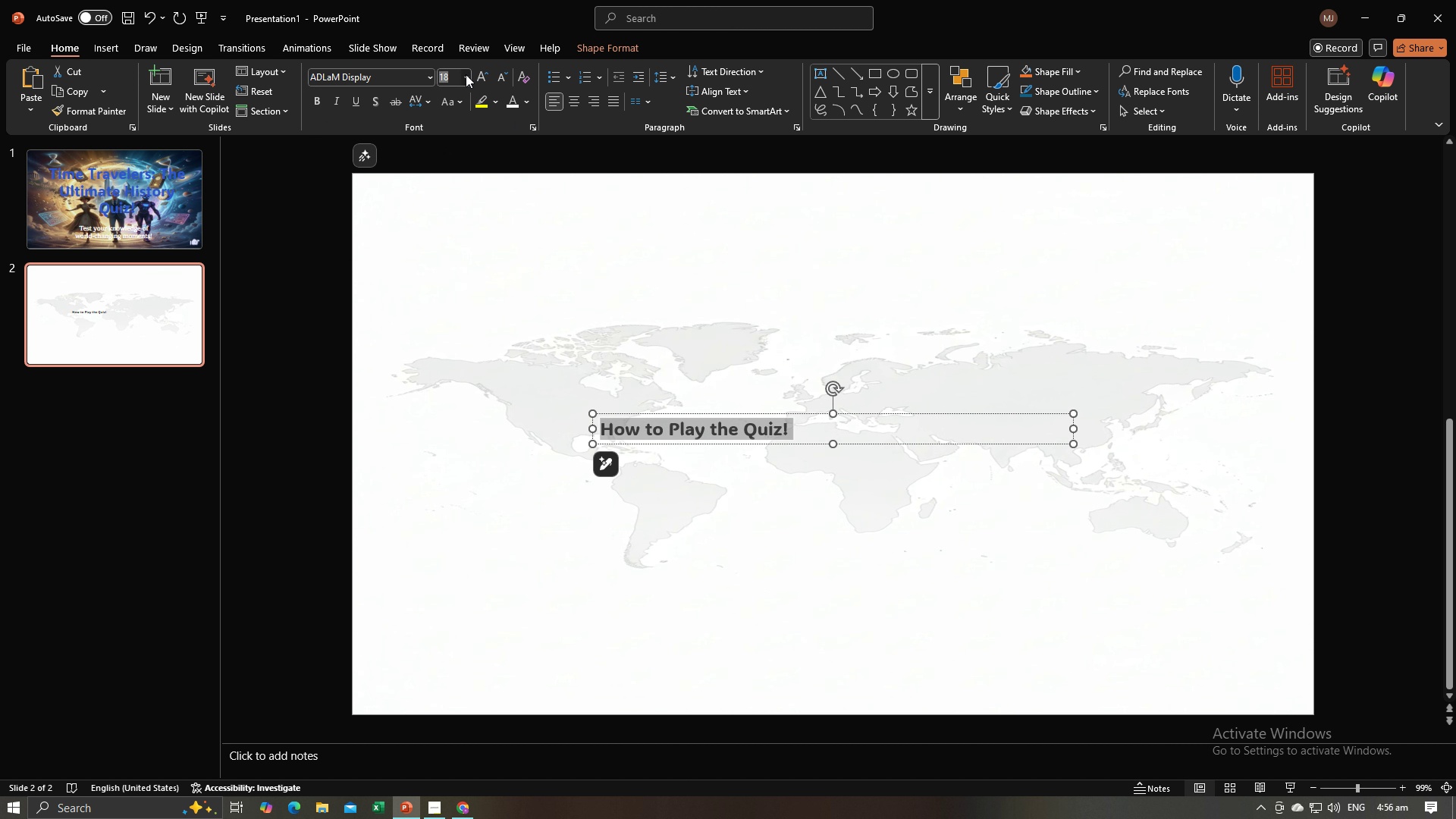 
left_click([448, 412])
 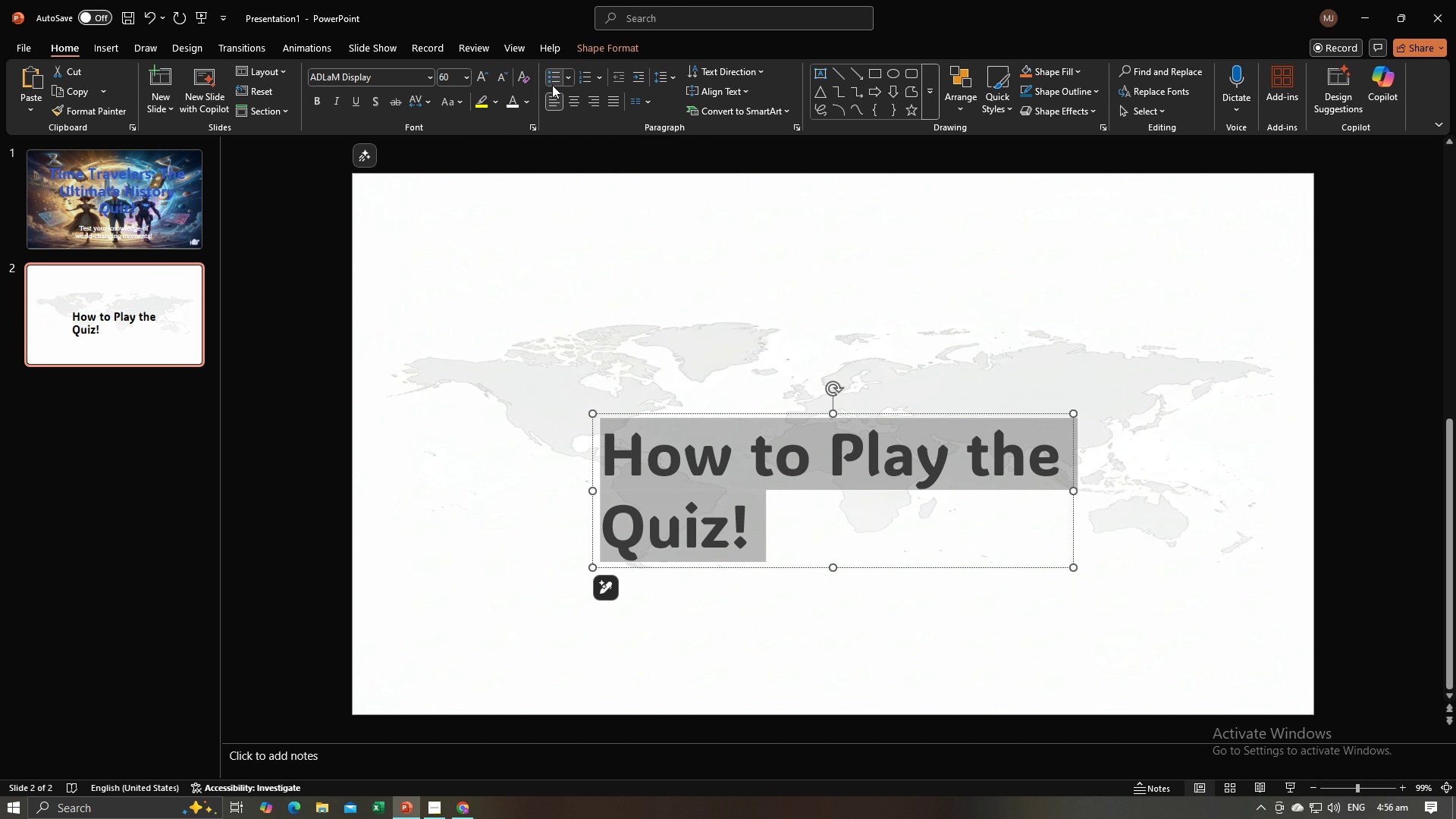 
left_click([576, 106])
 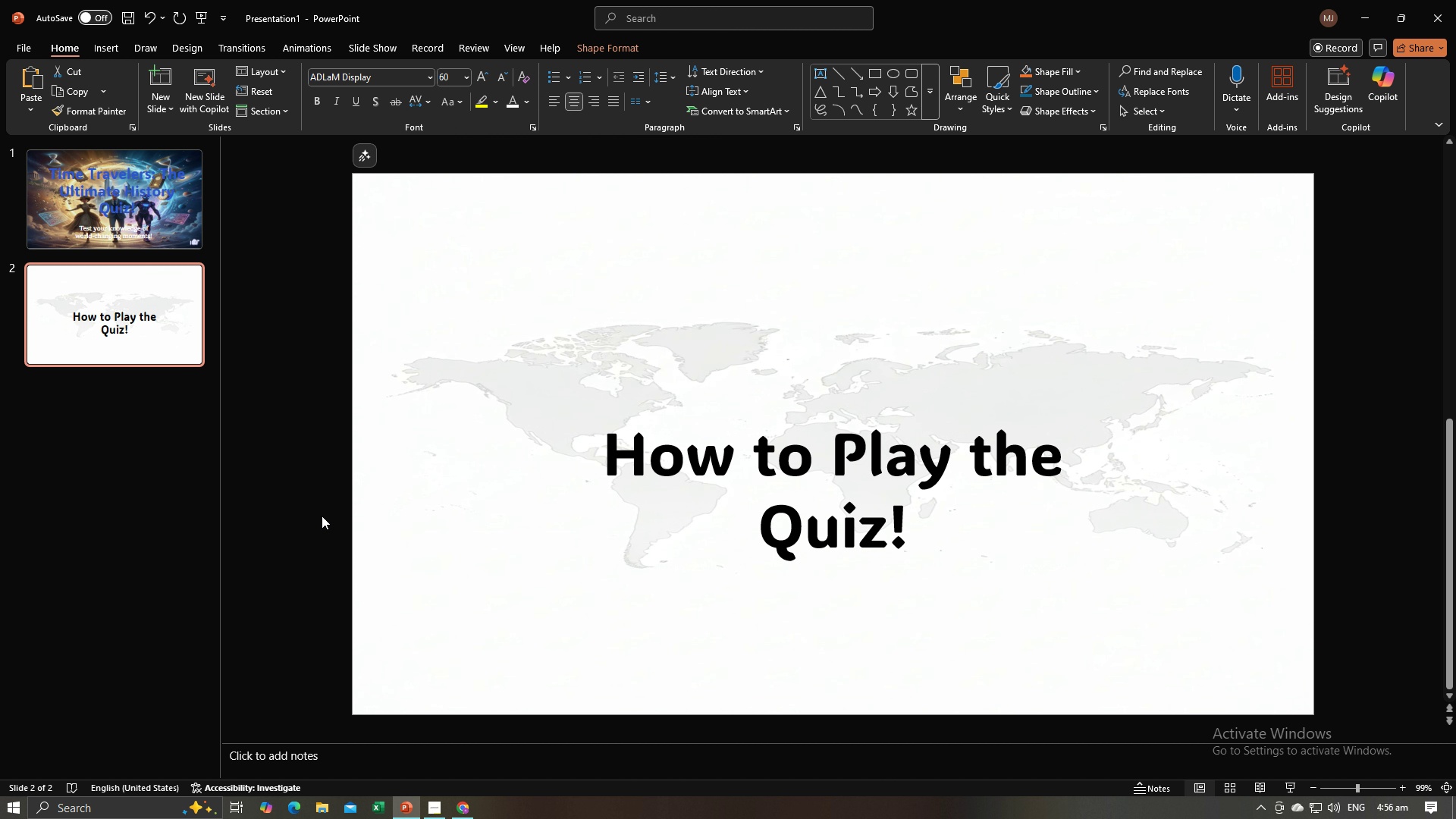 
left_click([322, 516])
 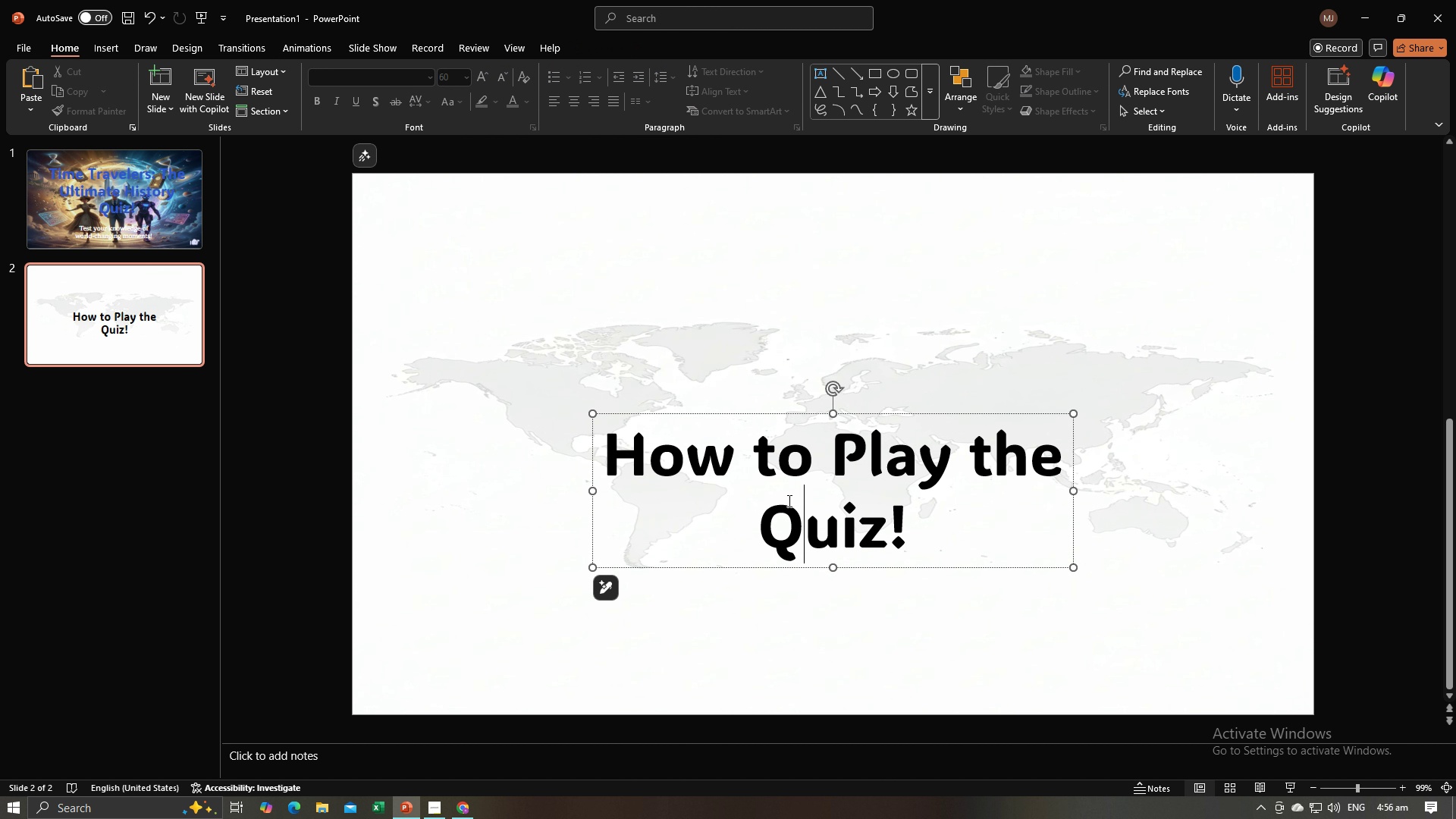 
left_click([788, 500])
 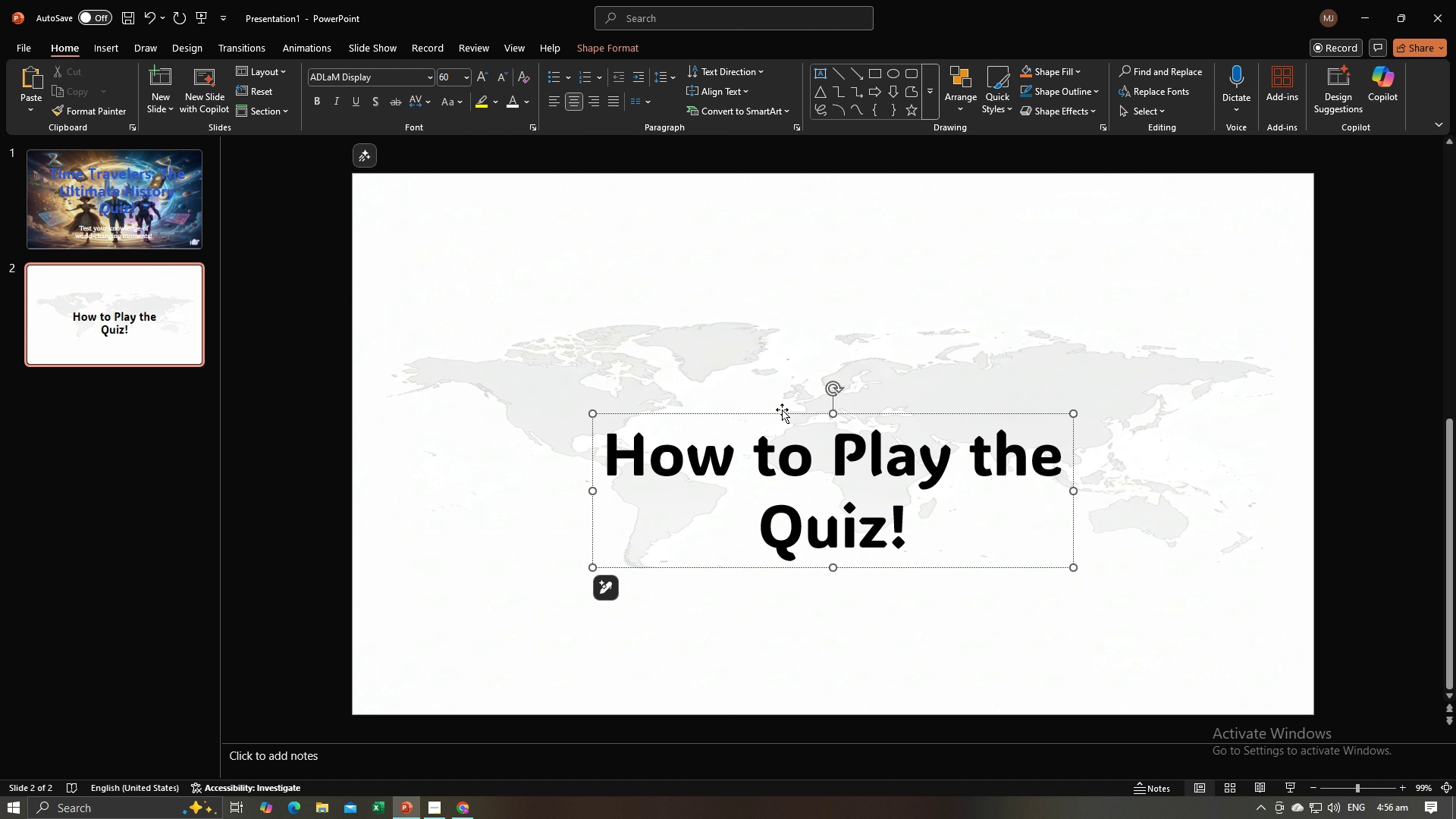 
left_click_drag(start_coordinate=[782, 413], to_coordinate=[781, 234])
 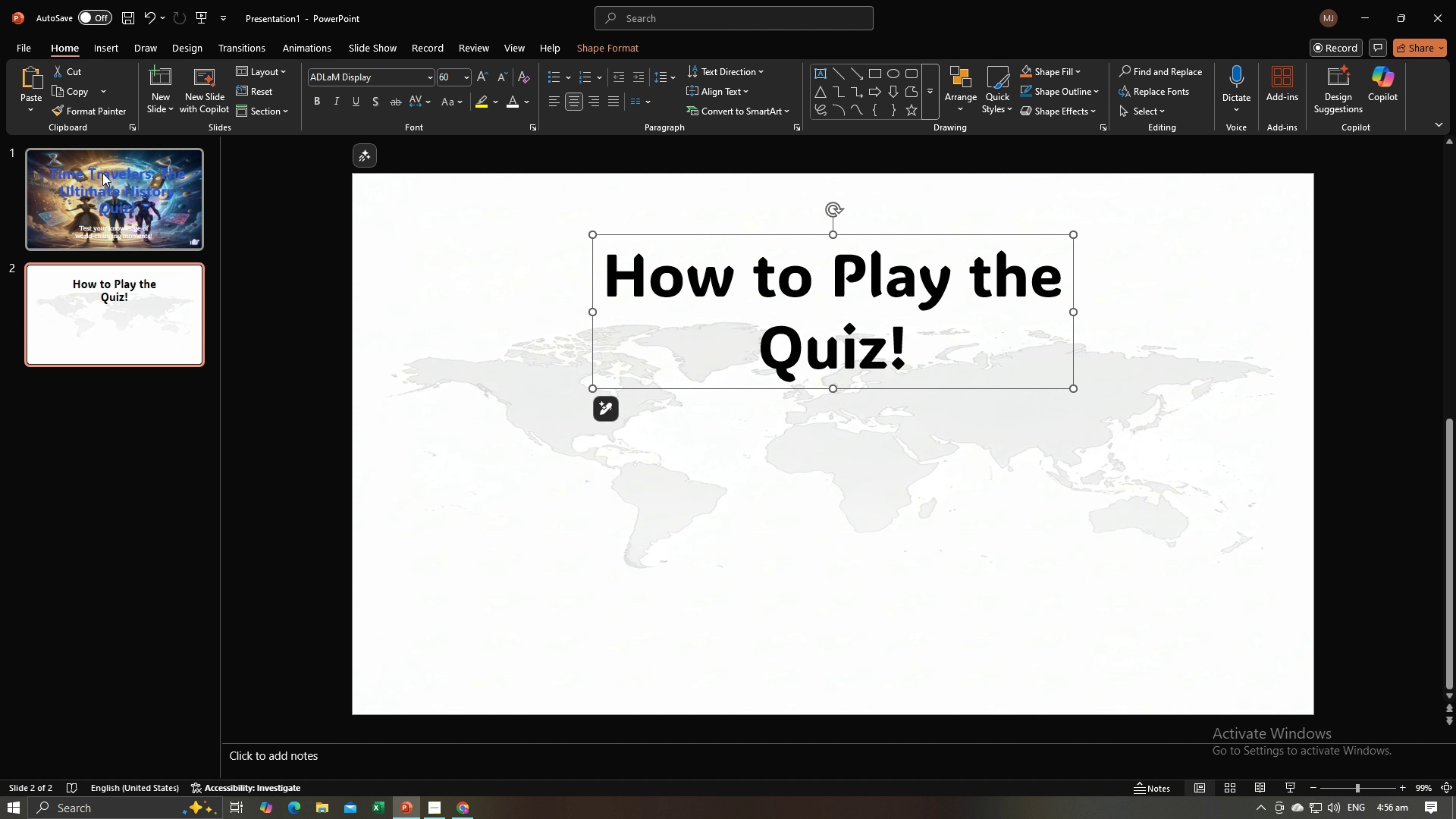 
key(Alt+AltLeft)
 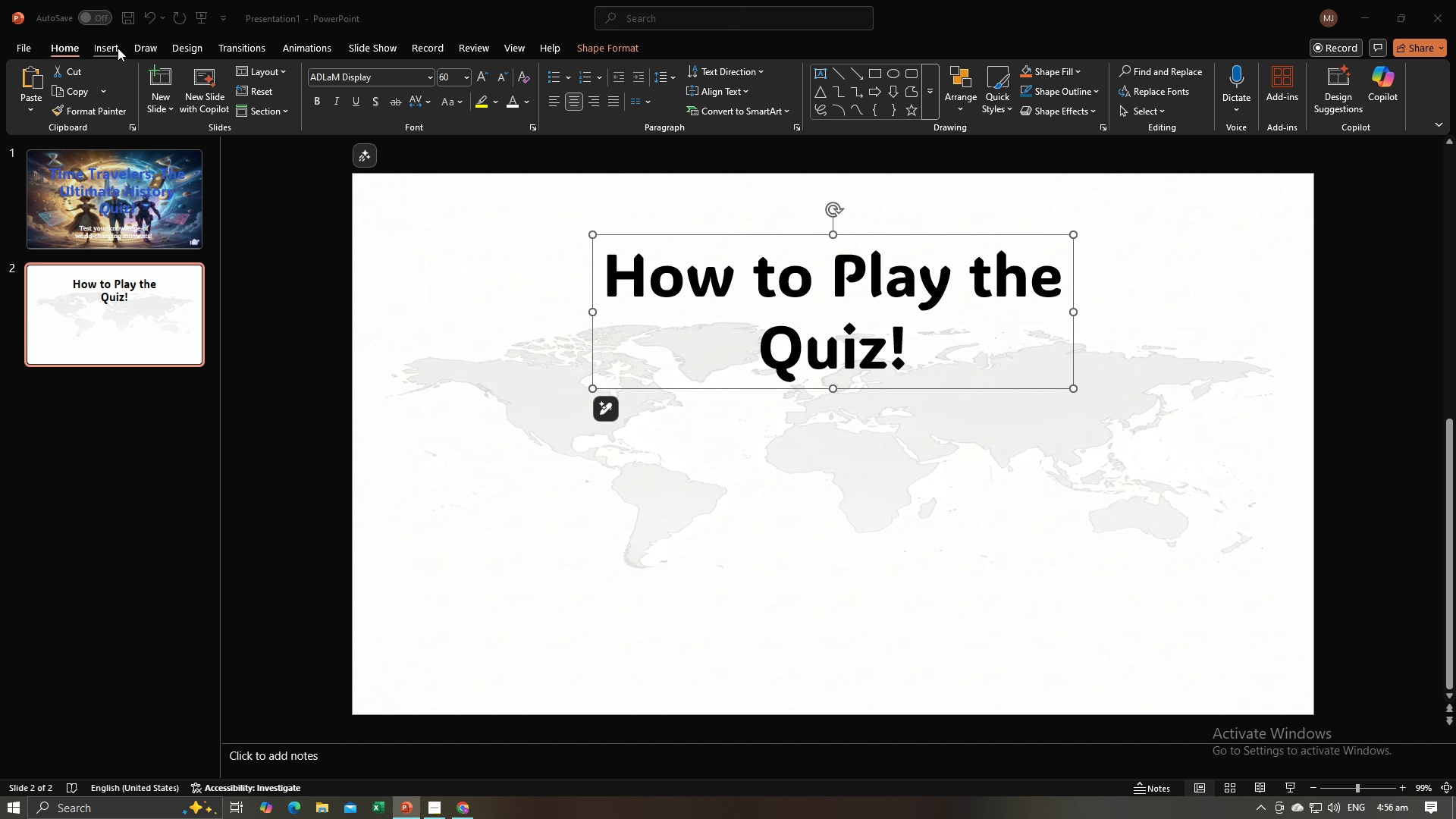 
key(Alt+Tab)